 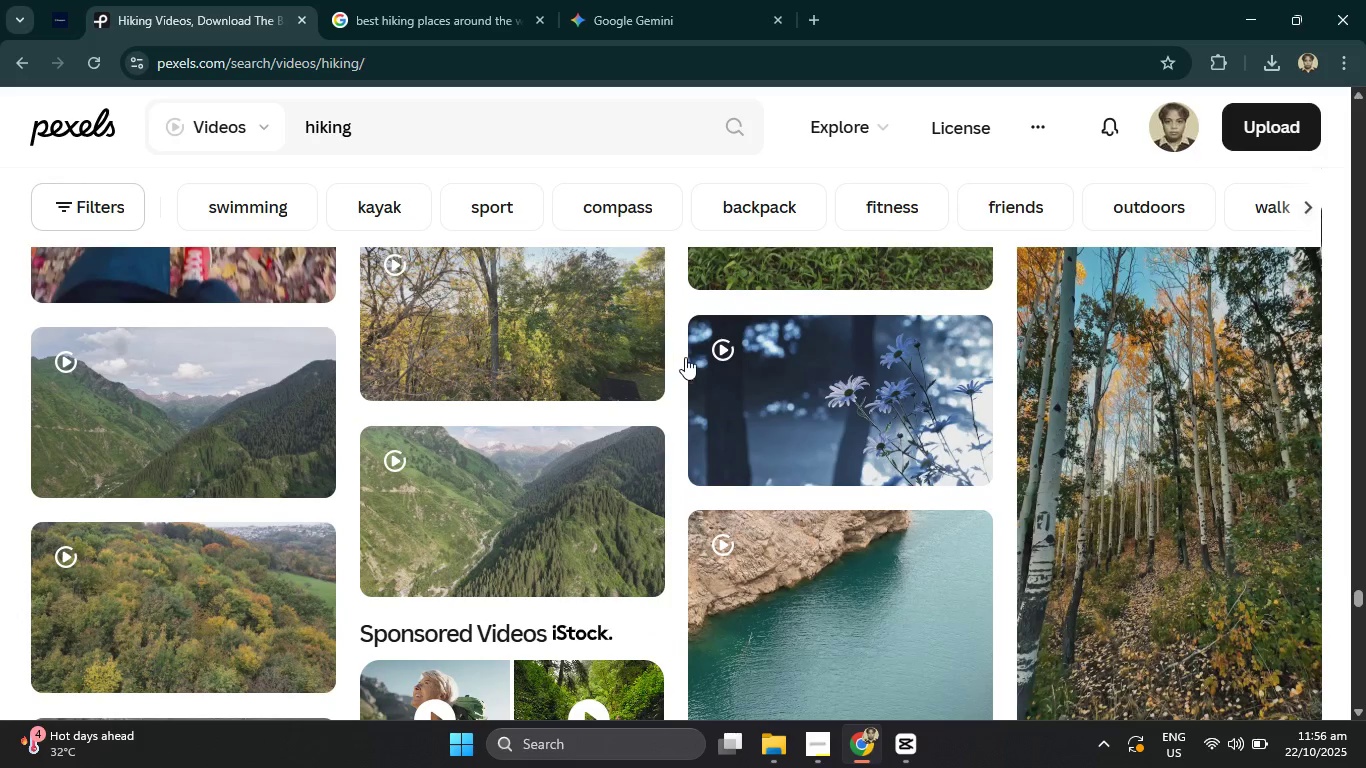 
scroll: coordinate [710, 402], scroll_direction: down, amount: 47.0
 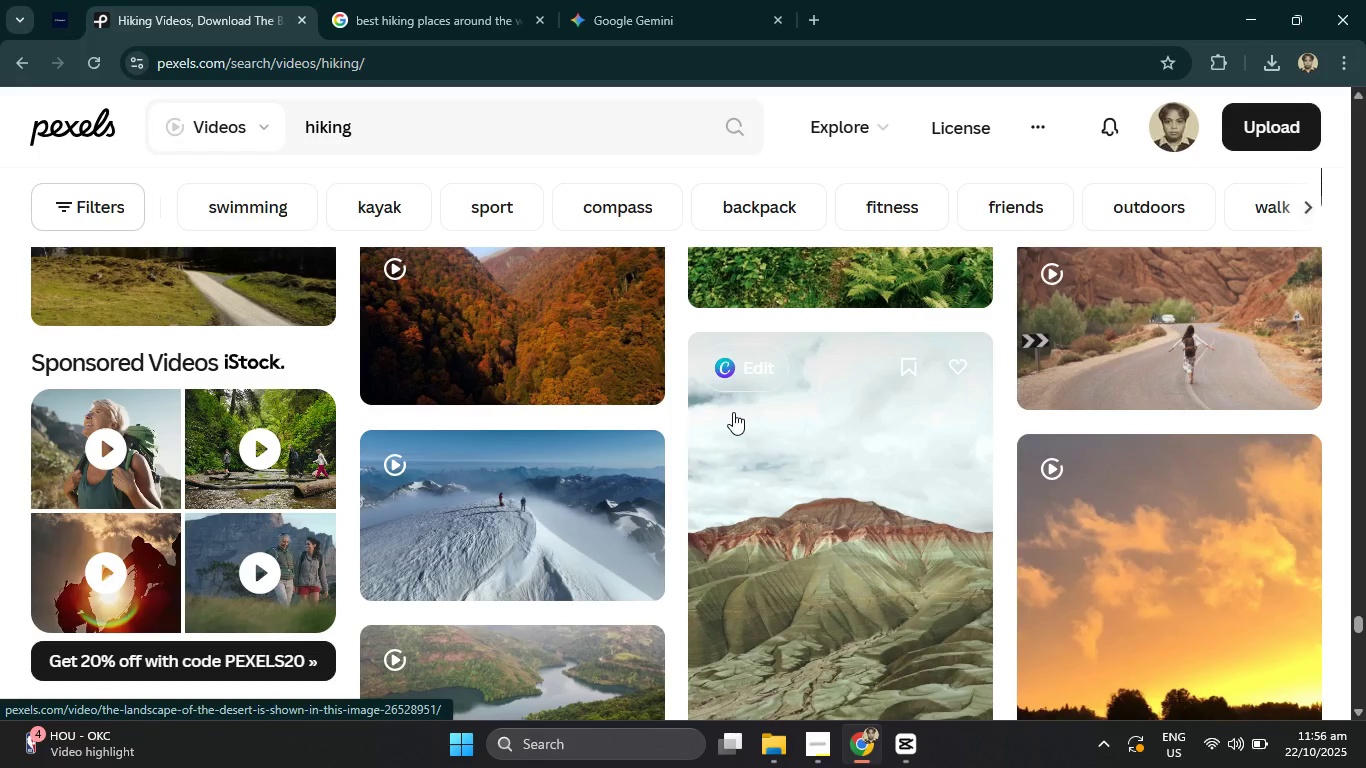 
scroll: coordinate [1189, 24], scroll_direction: down, amount: 10.0
 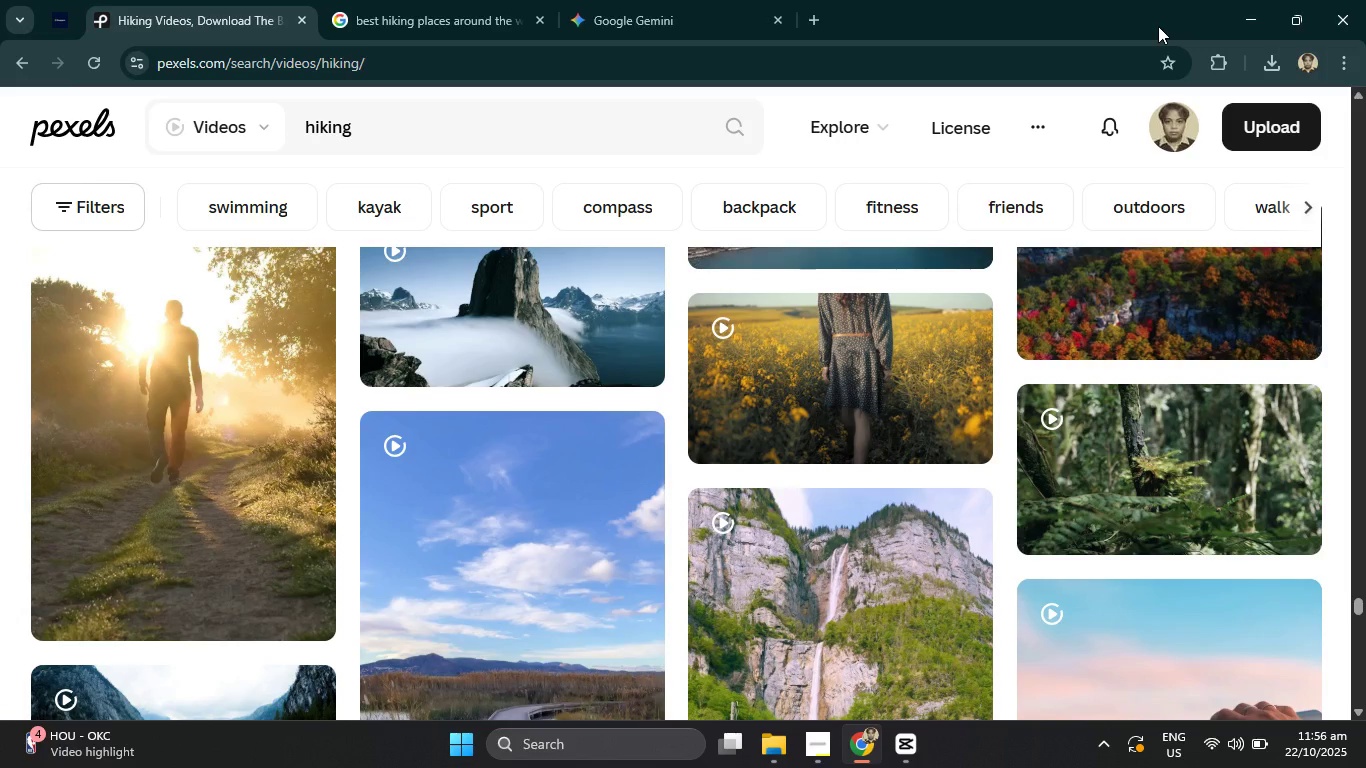 
scroll: coordinate [996, 371], scroll_direction: down, amount: 11.0
 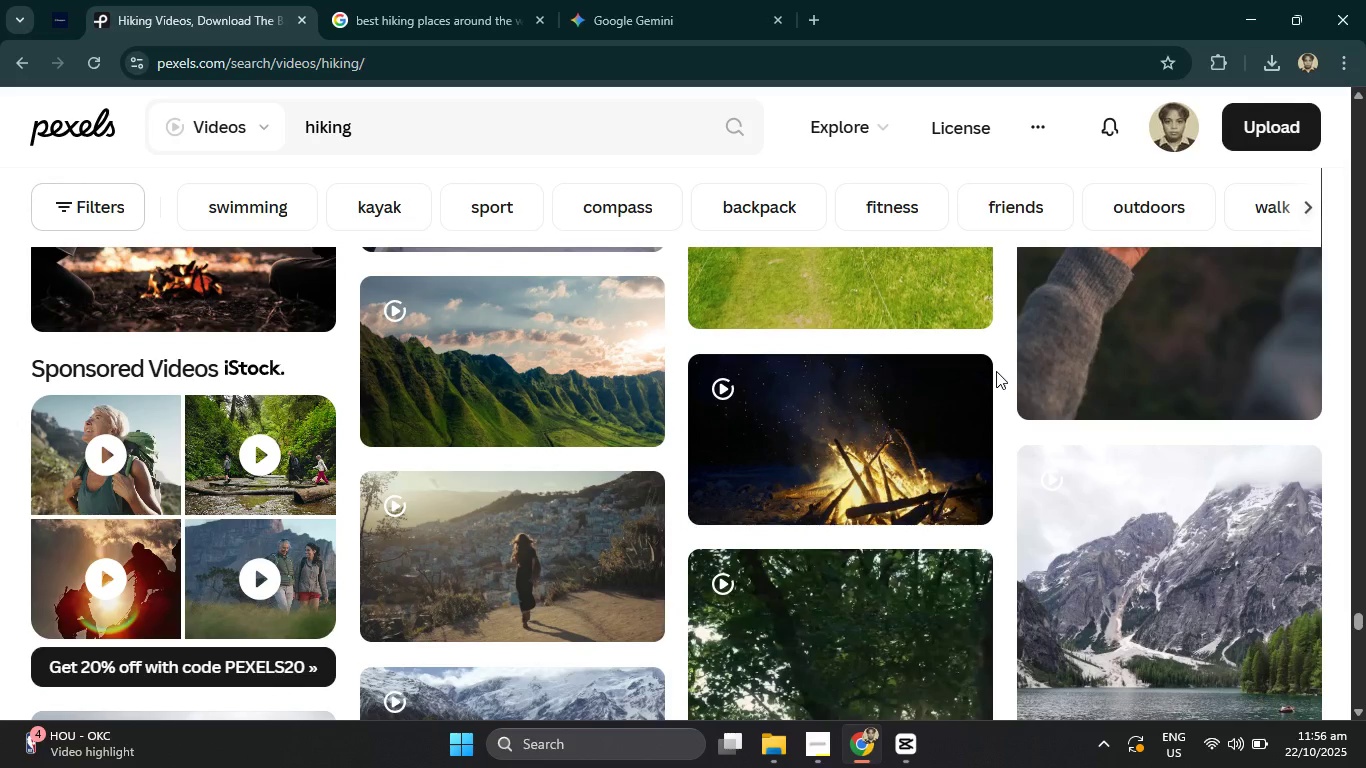 
scroll: coordinate [353, 444], scroll_direction: down, amount: 16.0
 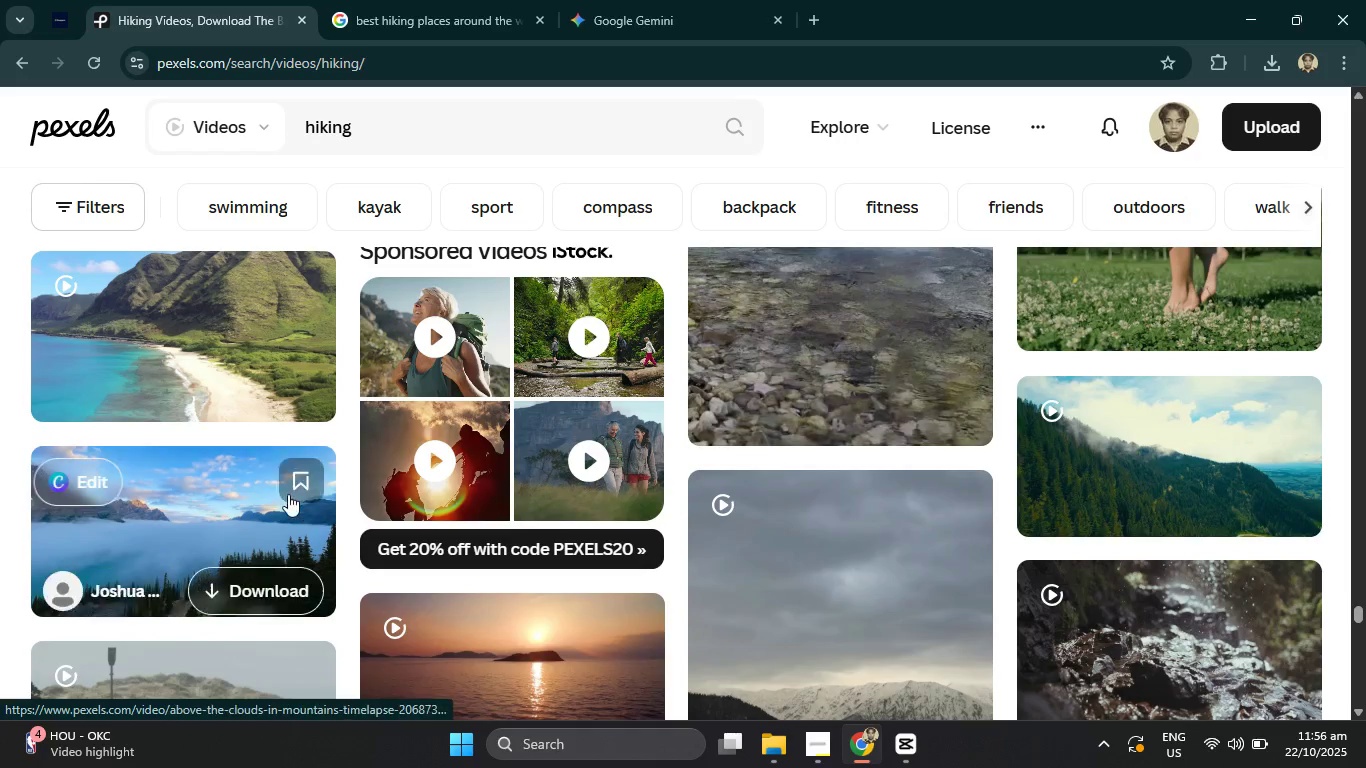 
mouse_move([873, 435])
 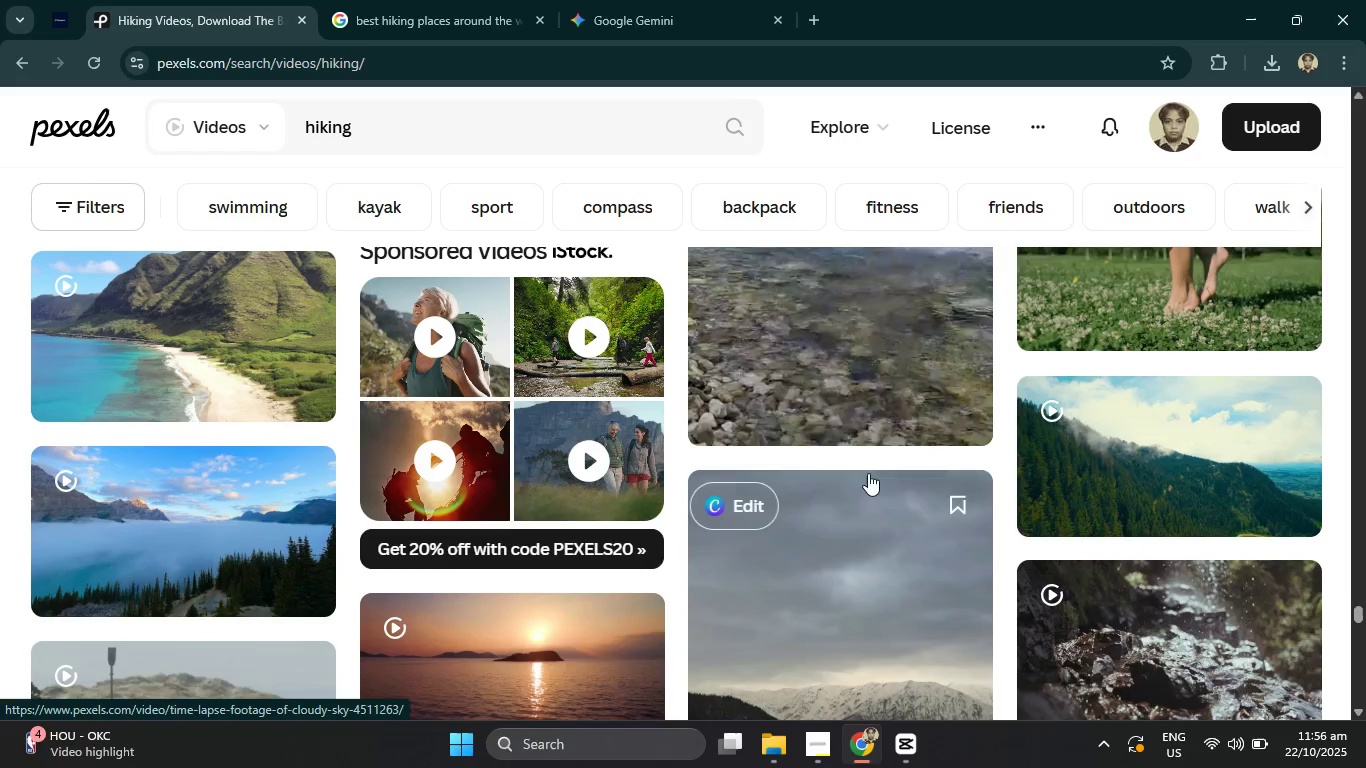 
scroll: coordinate [830, 529], scroll_direction: down, amount: 7.0
 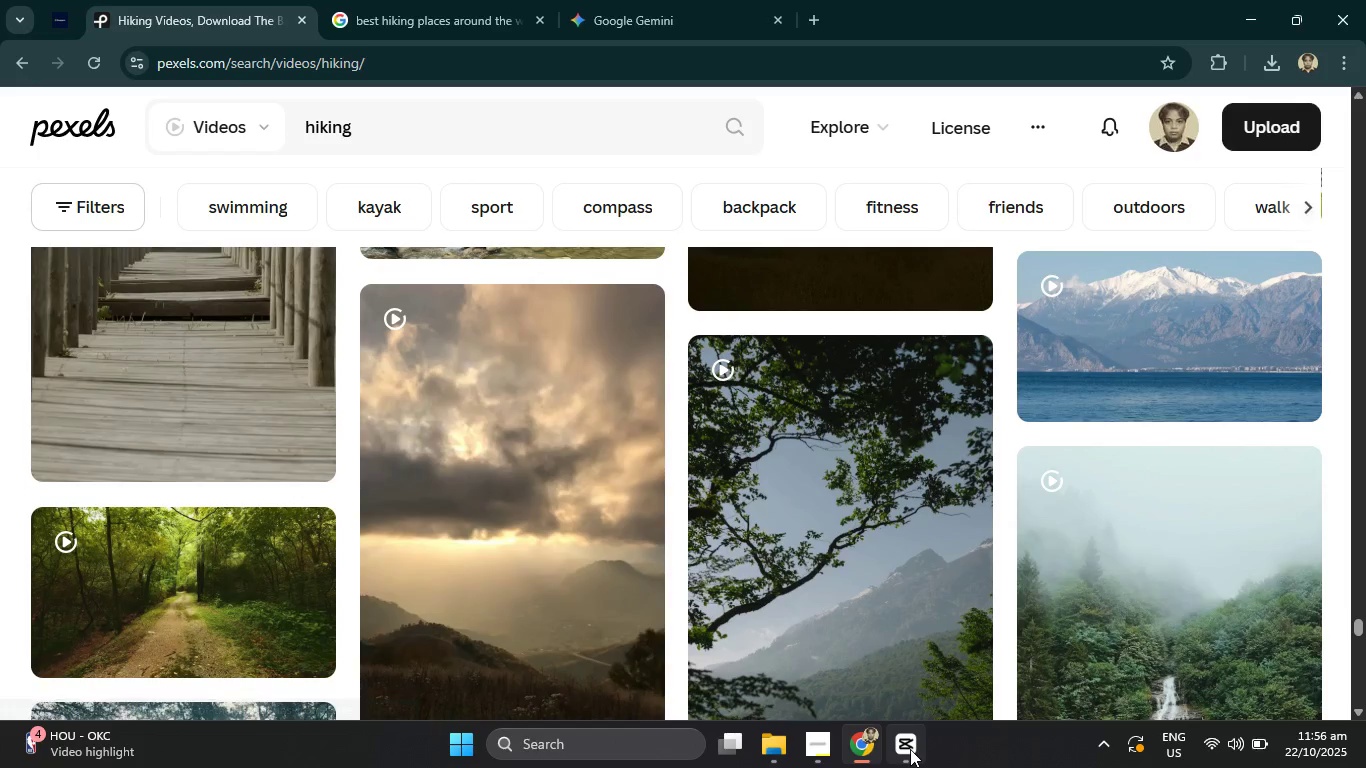 
left_click([911, 751])
 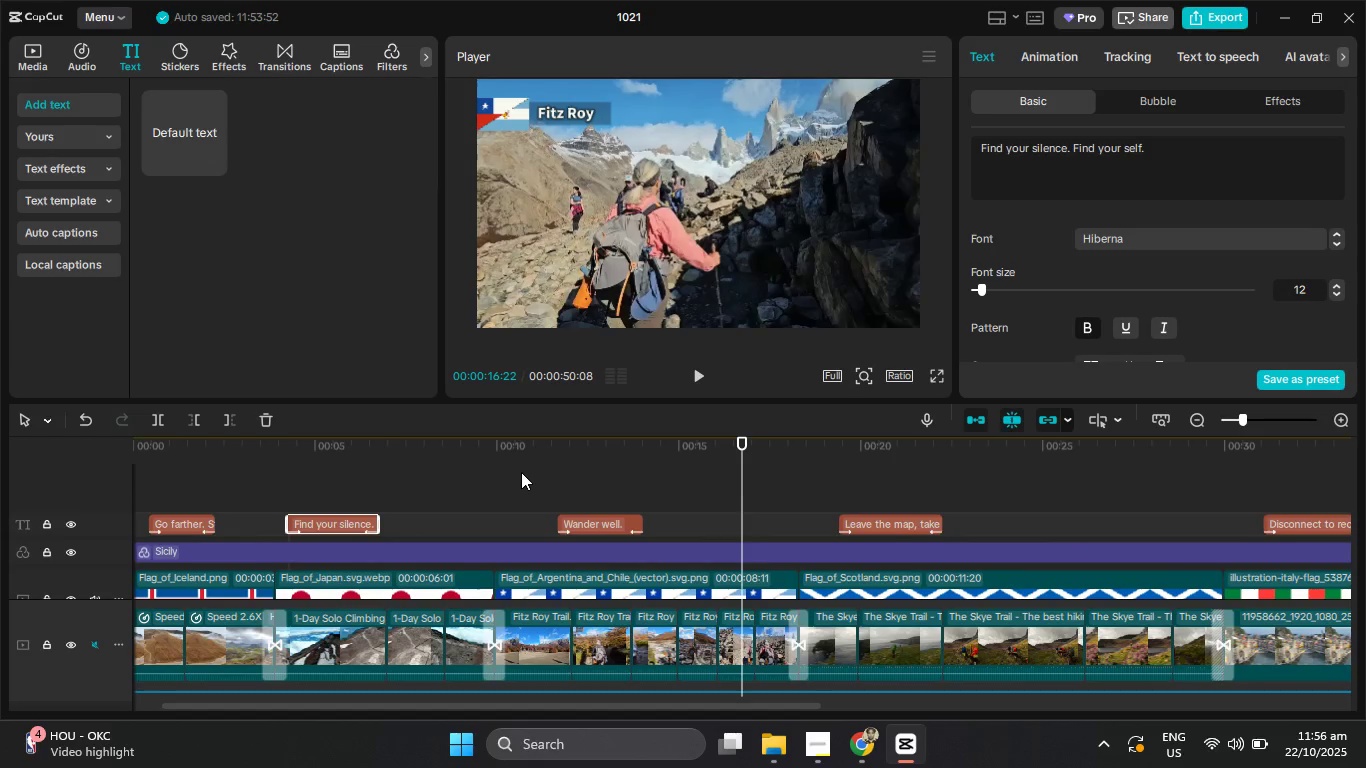 
left_click_drag(start_coordinate=[521, 457], to_coordinate=[0, 495])
 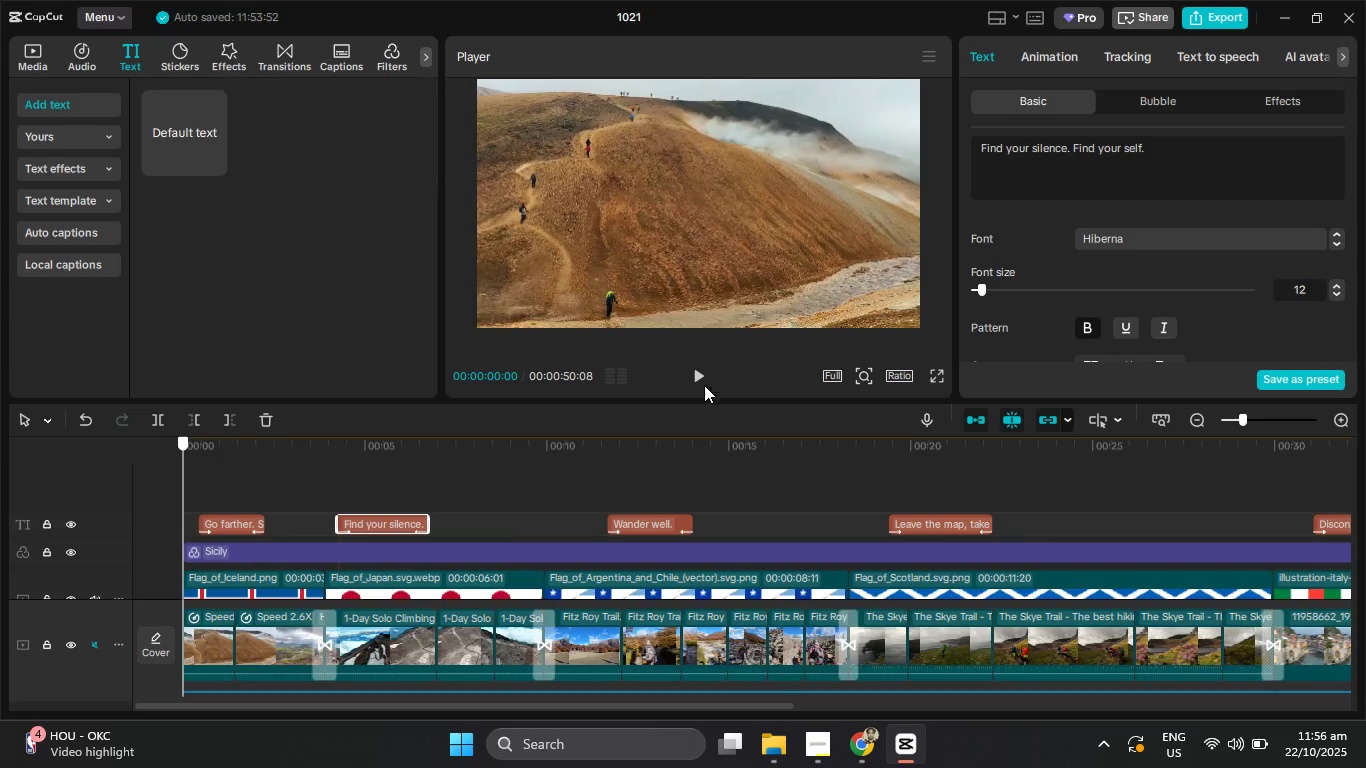 
left_click([700, 378])
 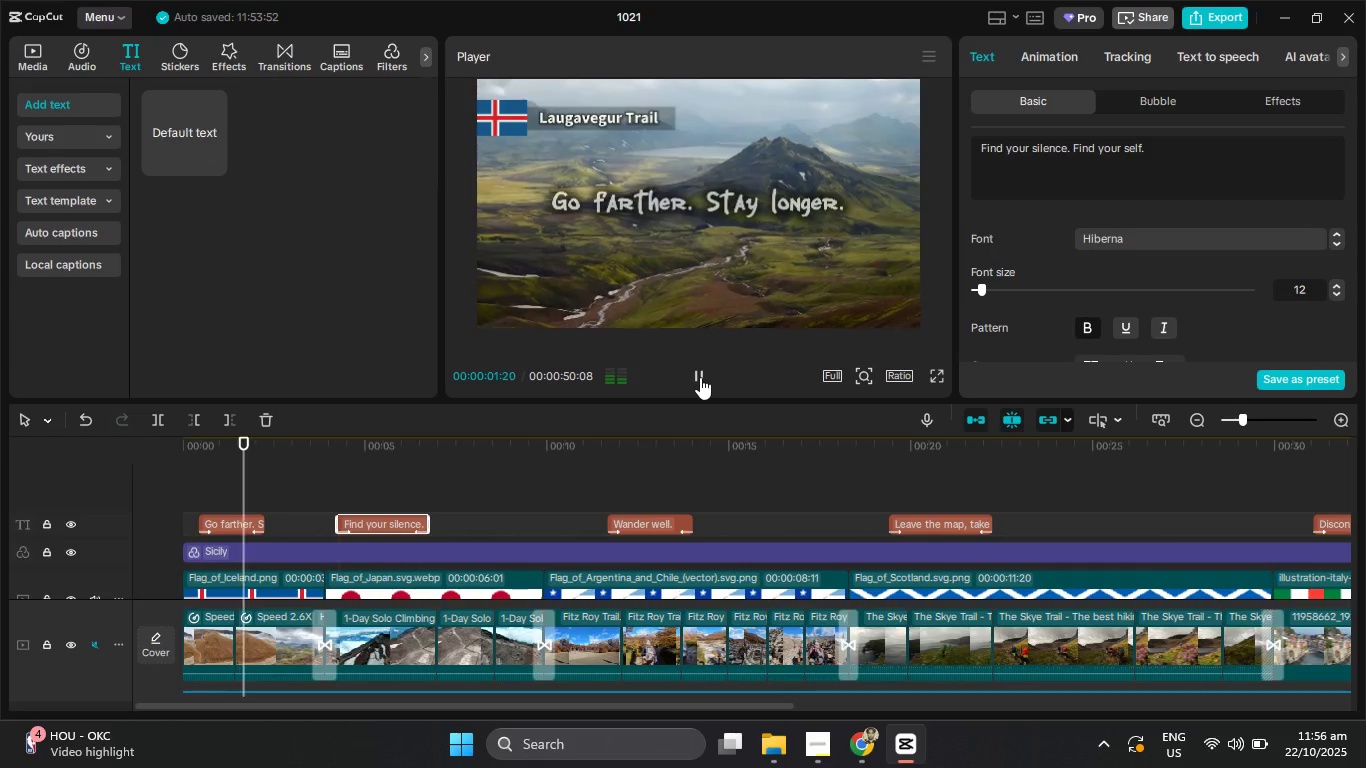 
left_click([700, 377])
 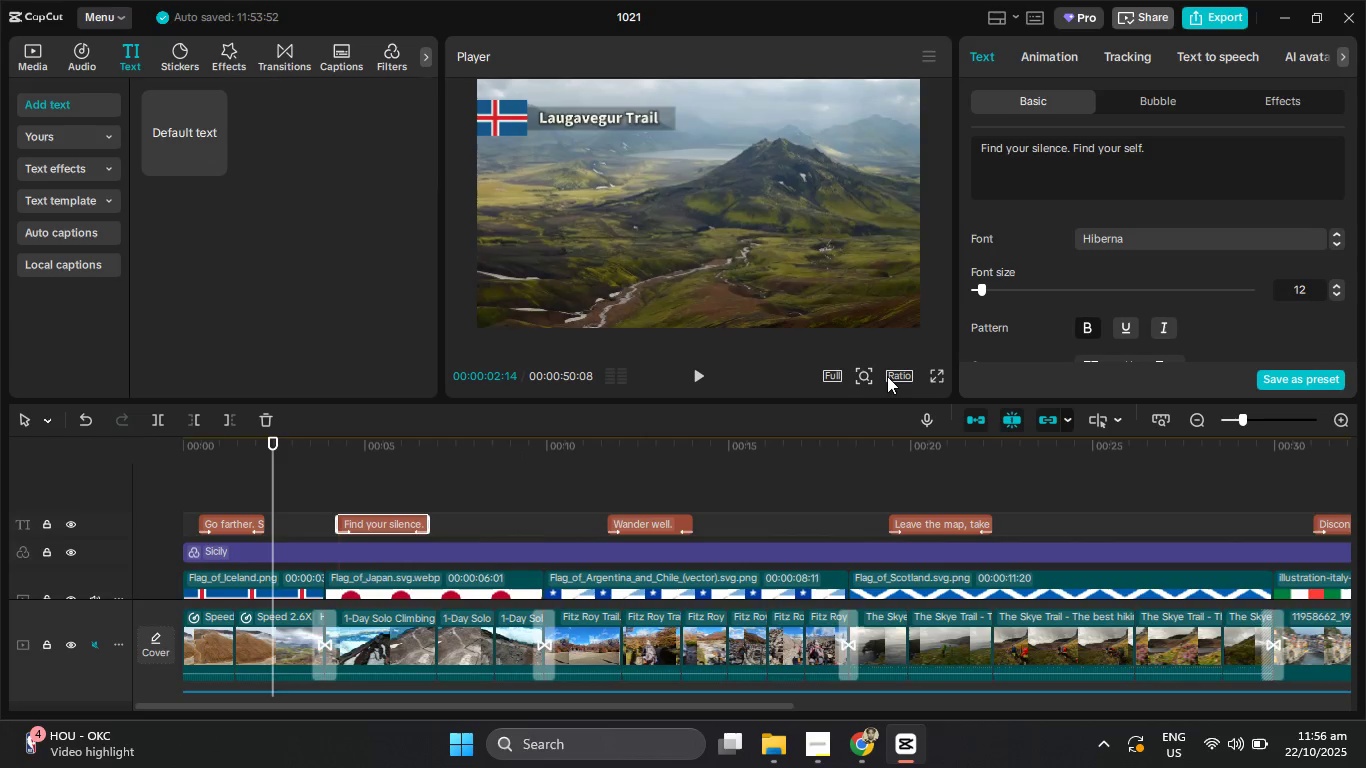 
left_click([886, 375])
 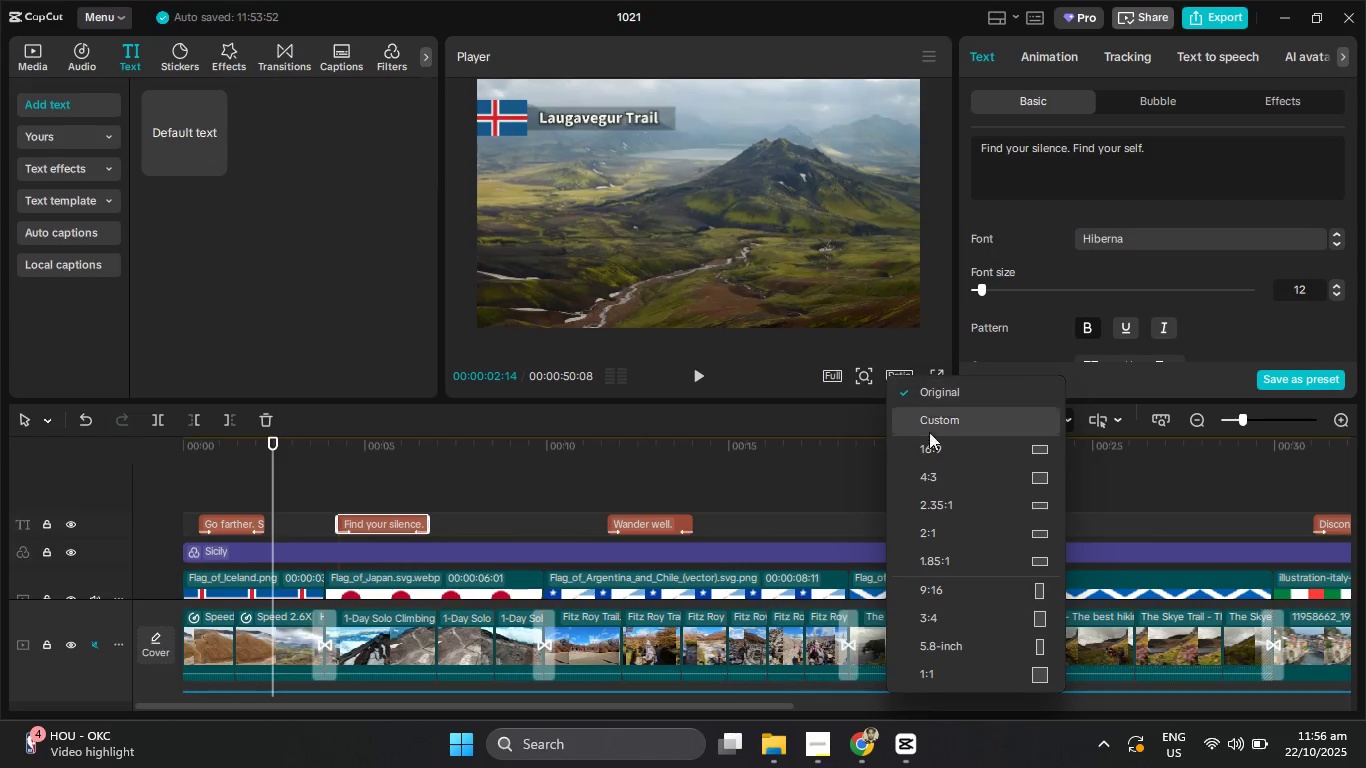 
left_click([934, 454])
 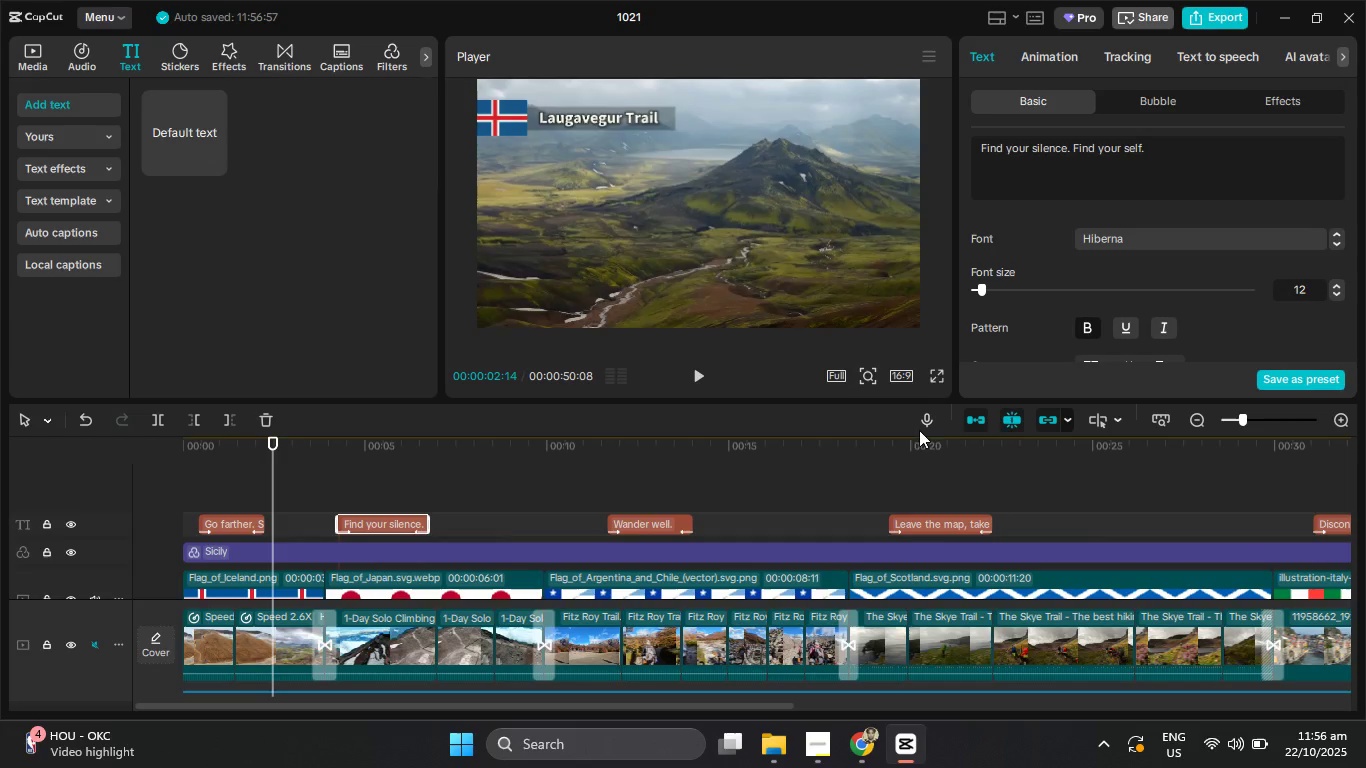 
left_click([890, 384])
 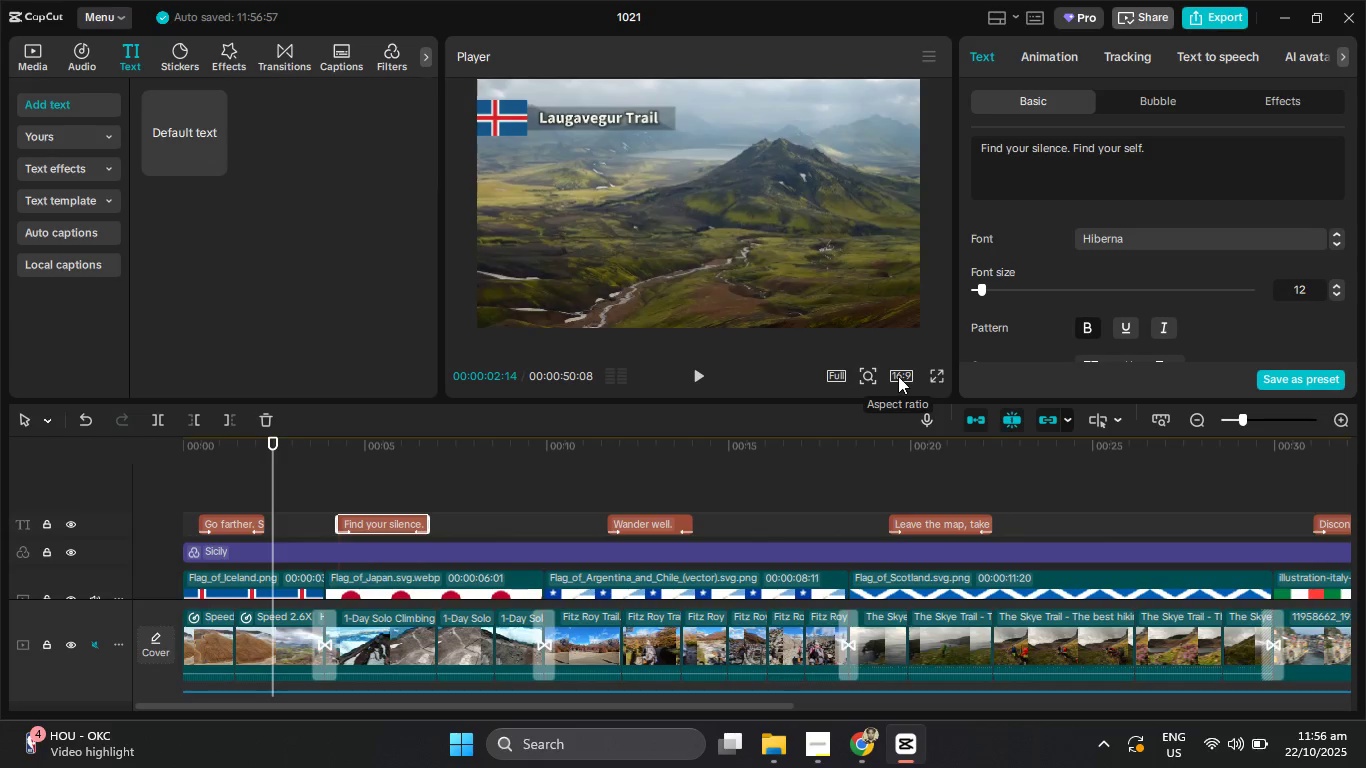 
left_click([899, 376])
 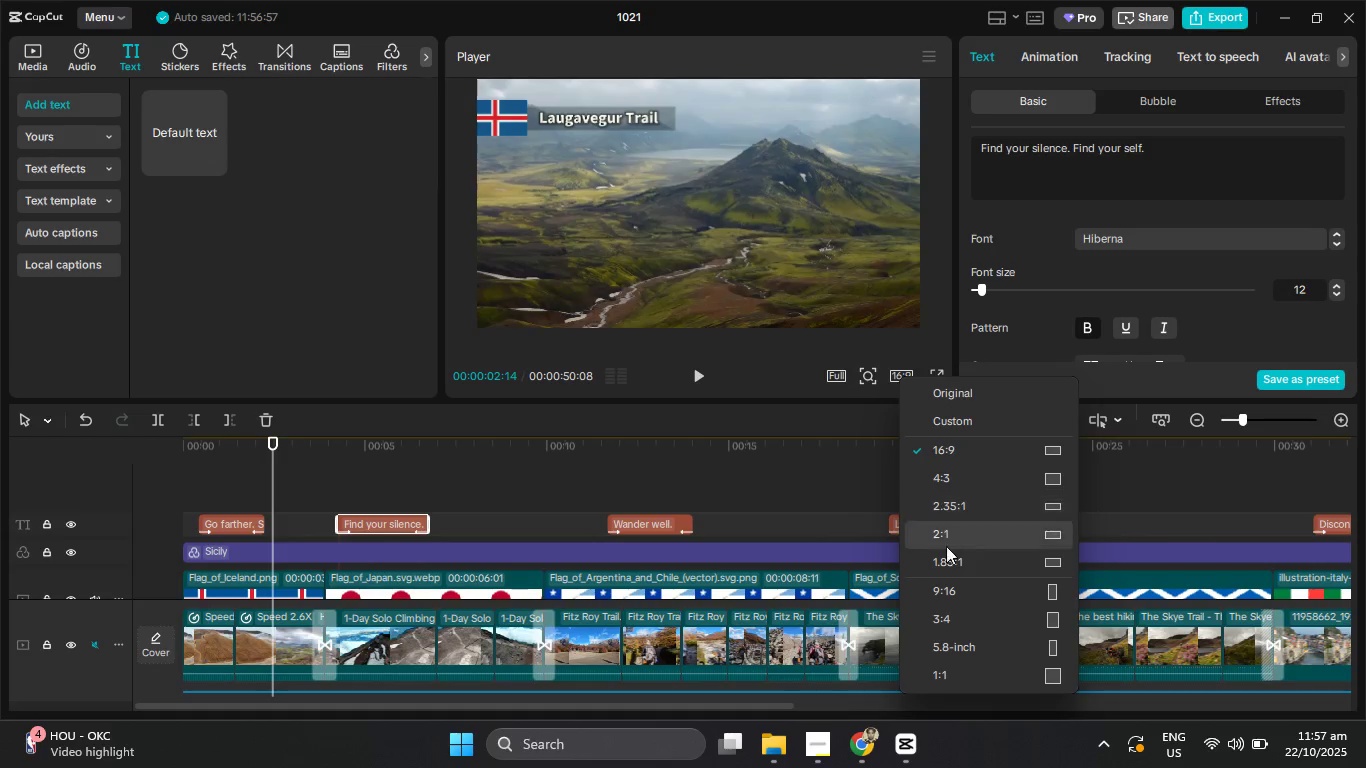 
left_click([962, 601])
 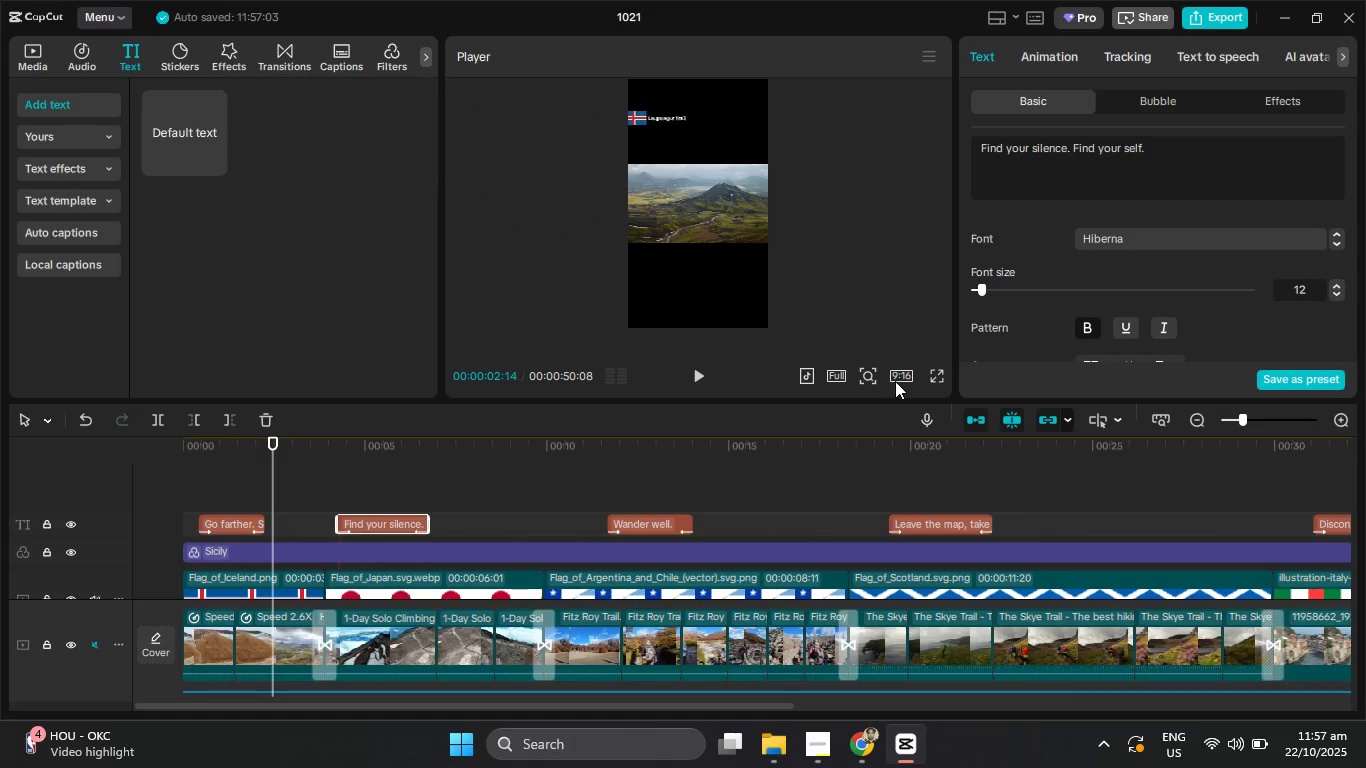 
left_click_drag(start_coordinate=[899, 384], to_coordinate=[923, 400])
 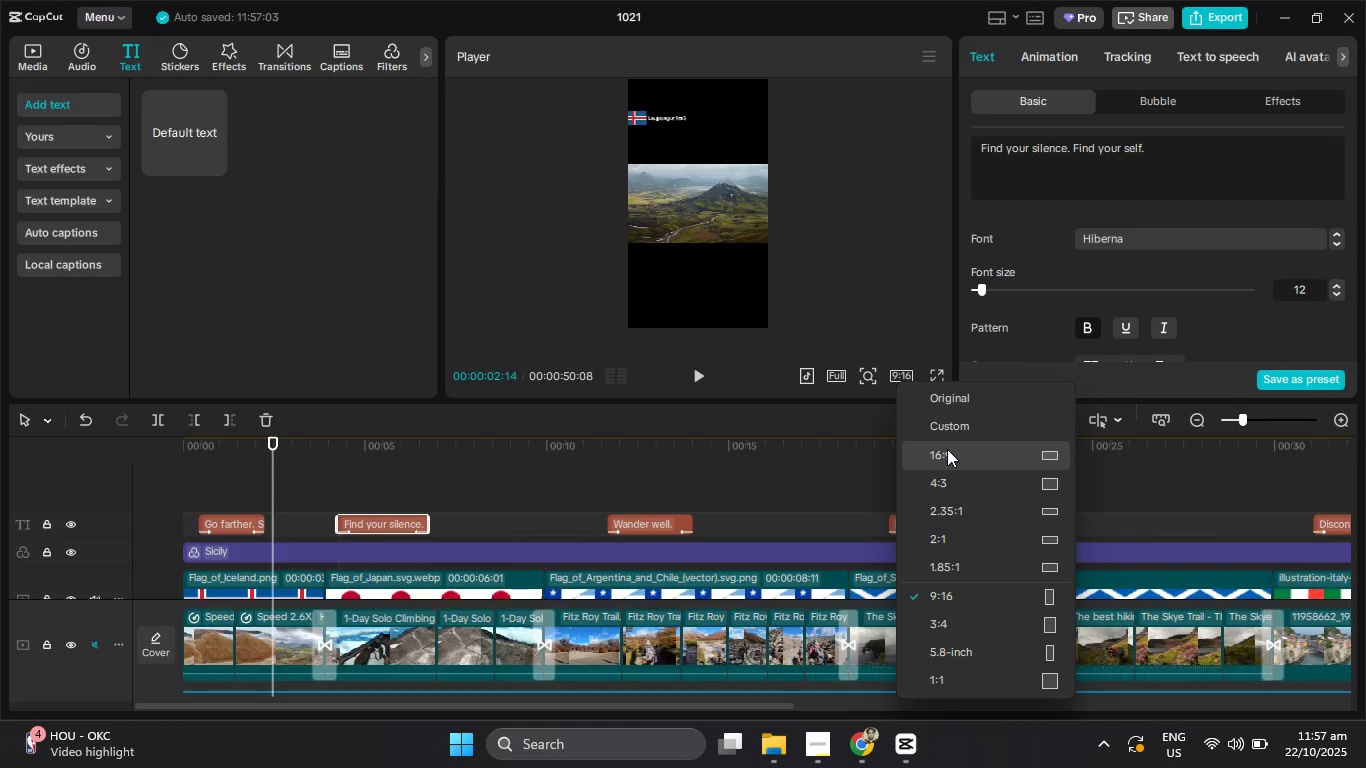 
left_click([947, 449])
 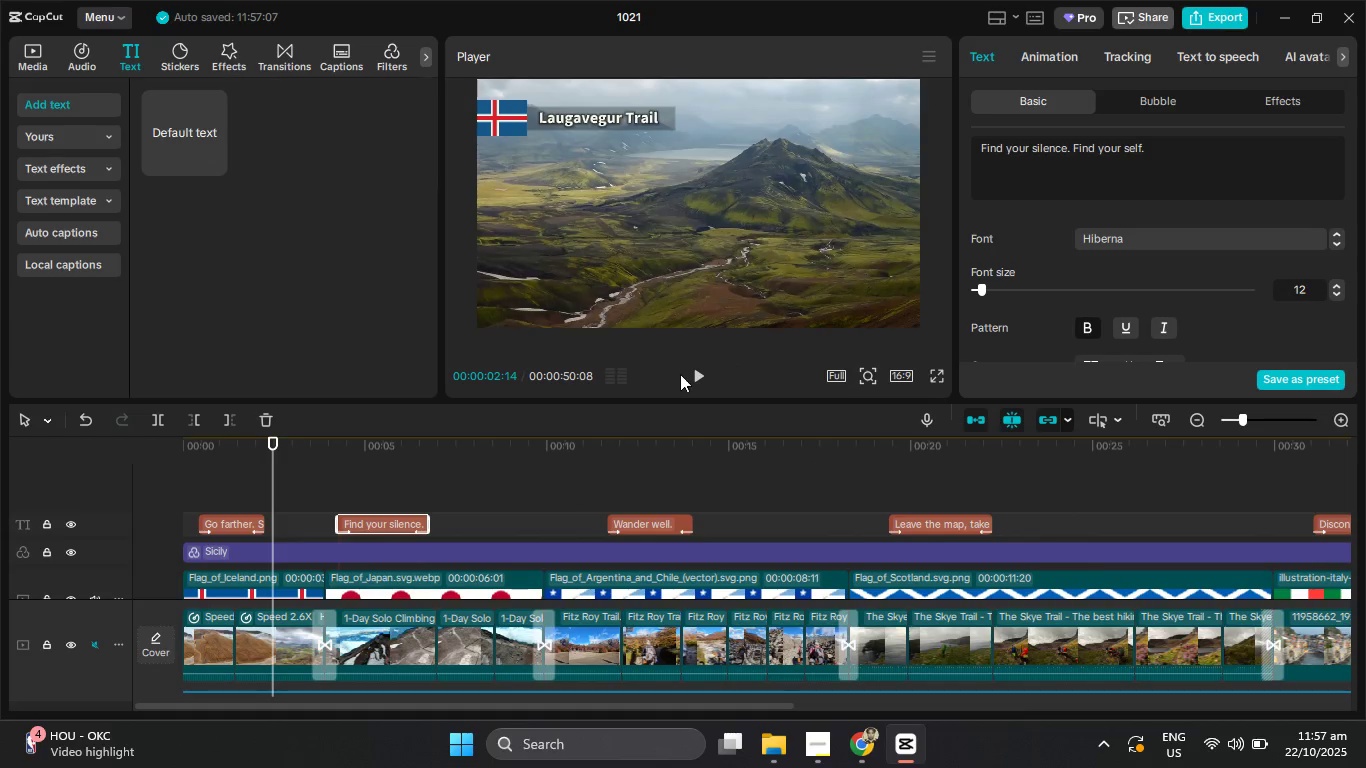 
left_click([709, 380])
 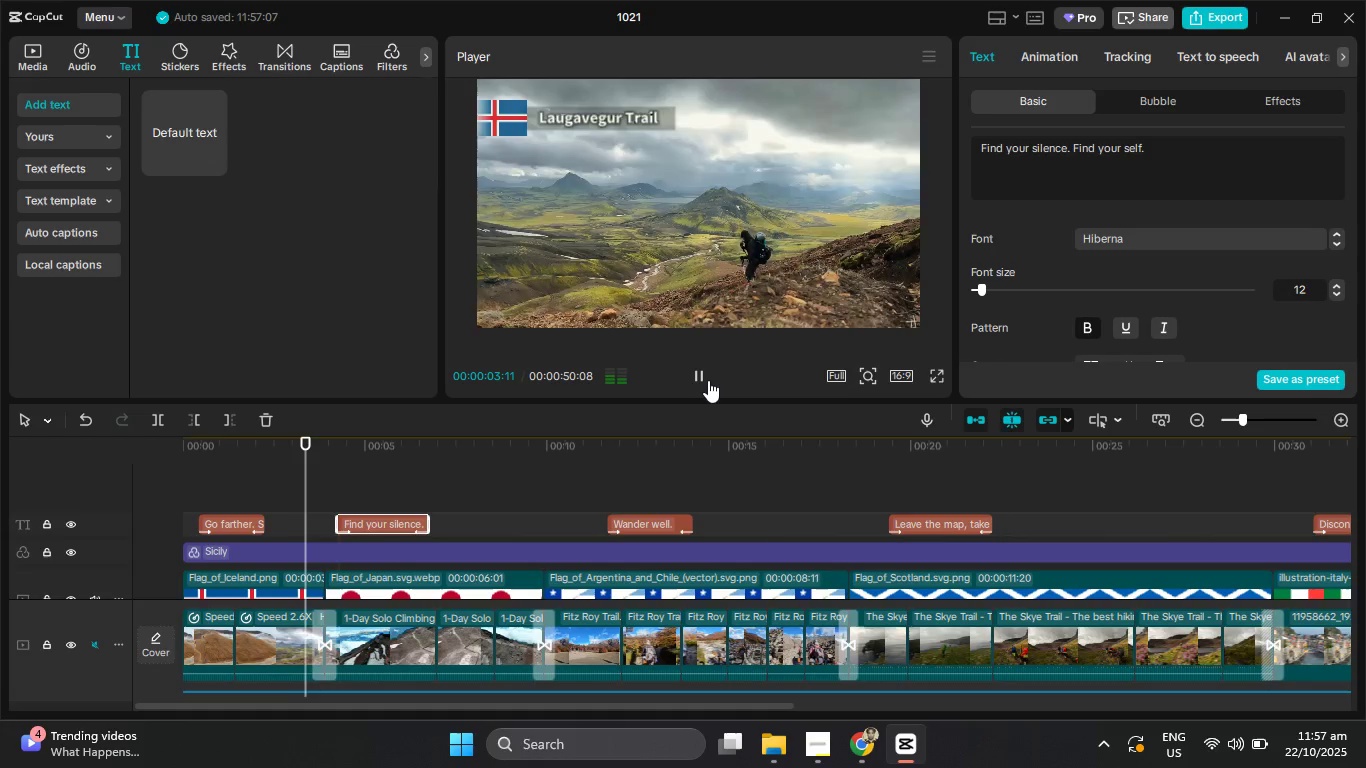 
left_click([704, 380])
 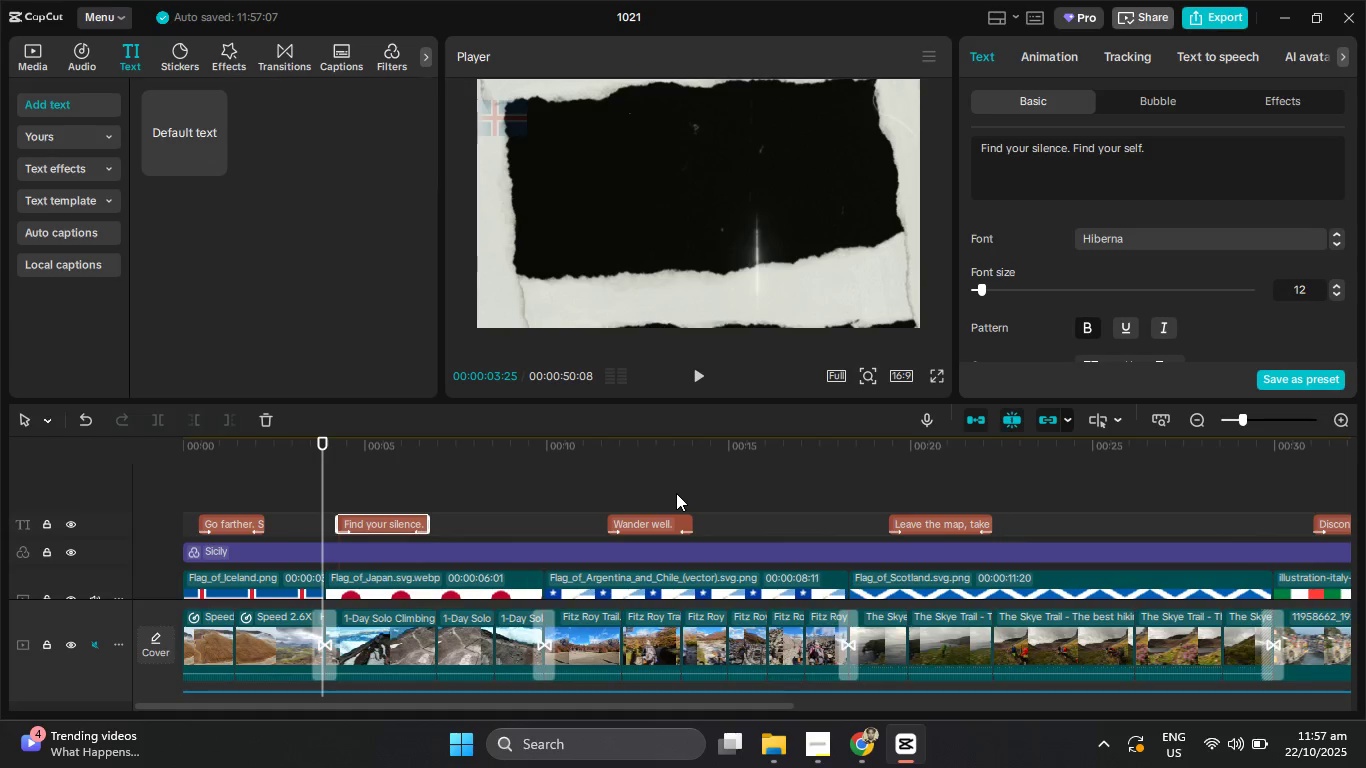 
wait(9.82)
 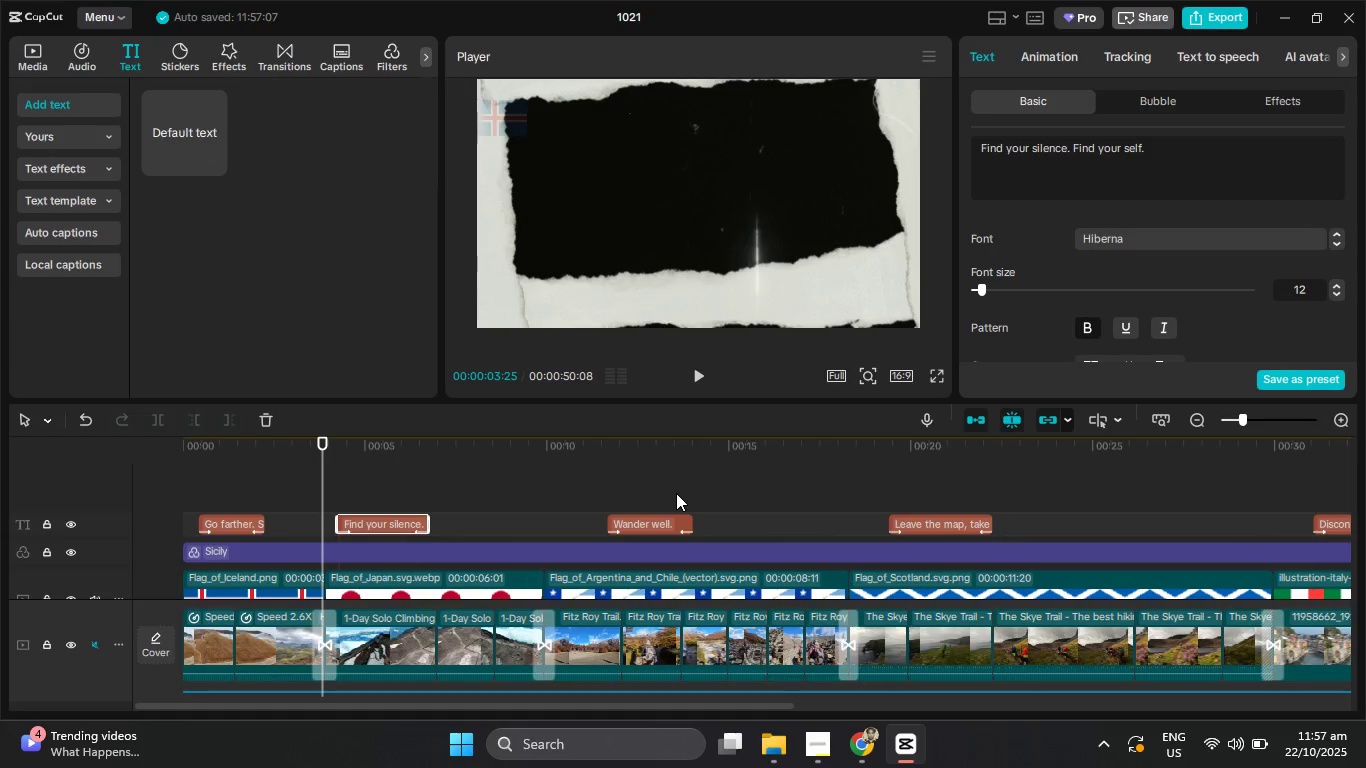 
mouse_move([873, 746])
 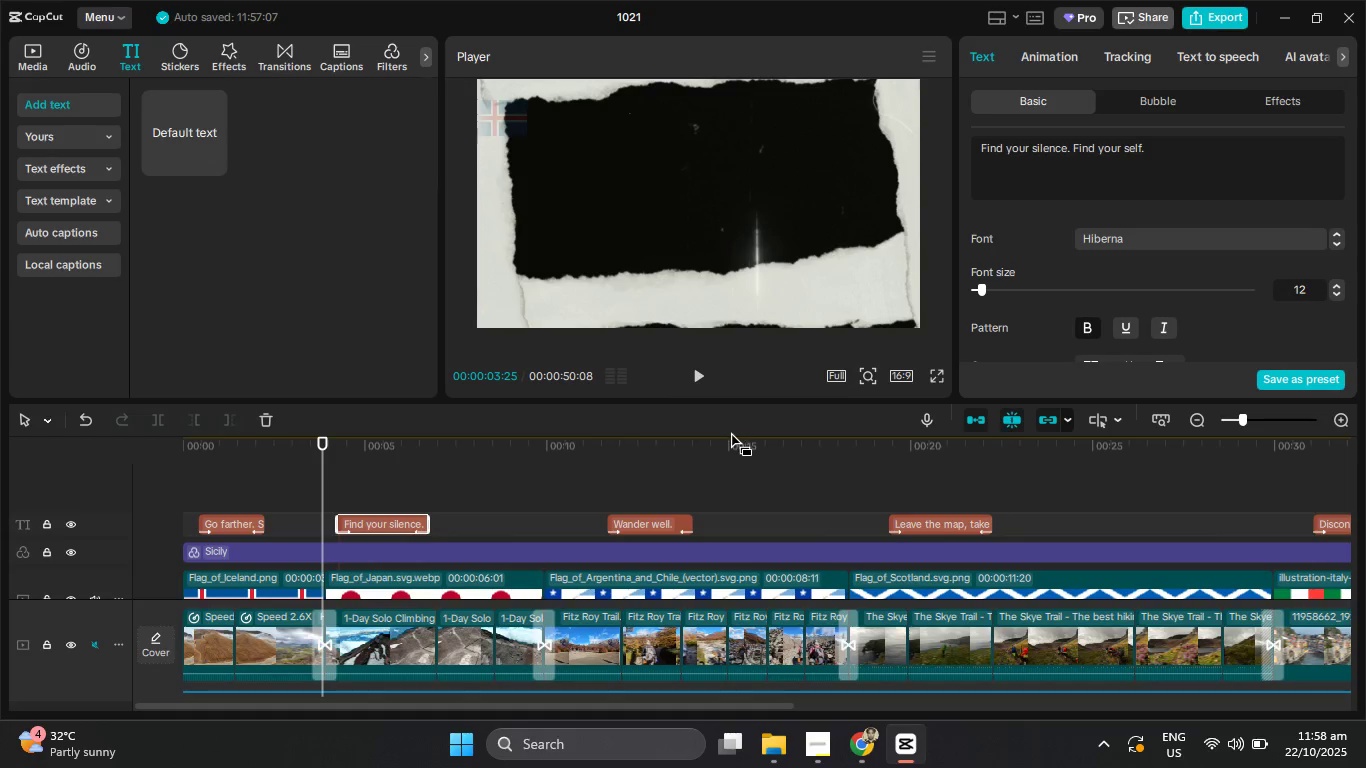 
wait(83.9)
 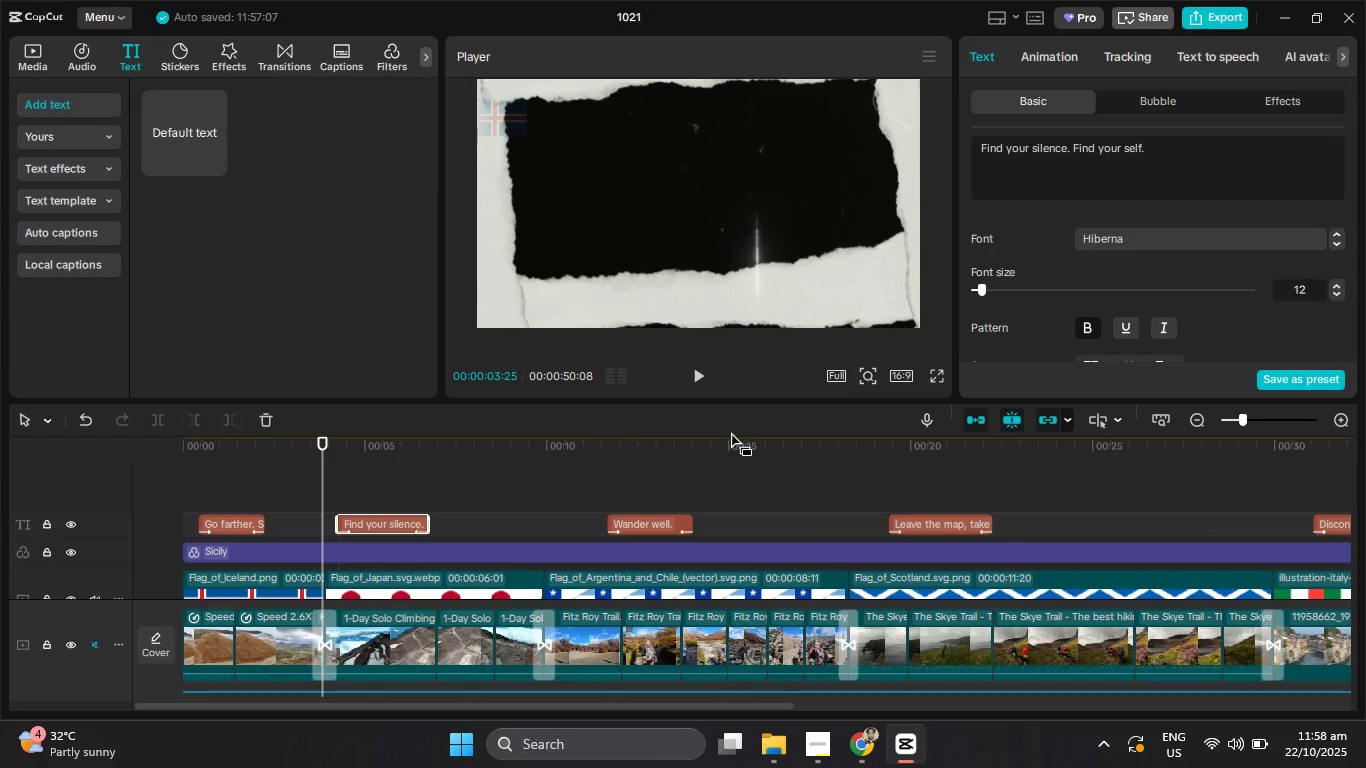 
double_click([707, 369])
 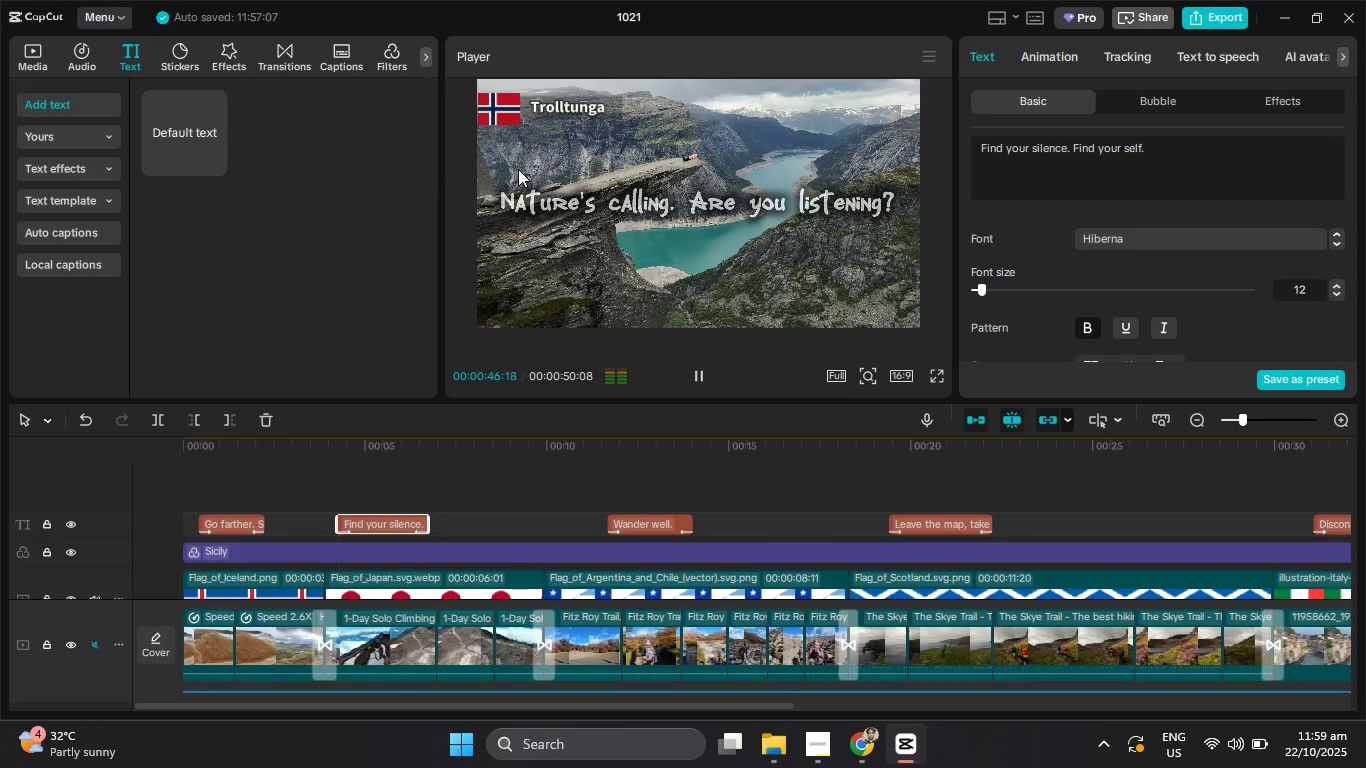 
wait(47.9)
 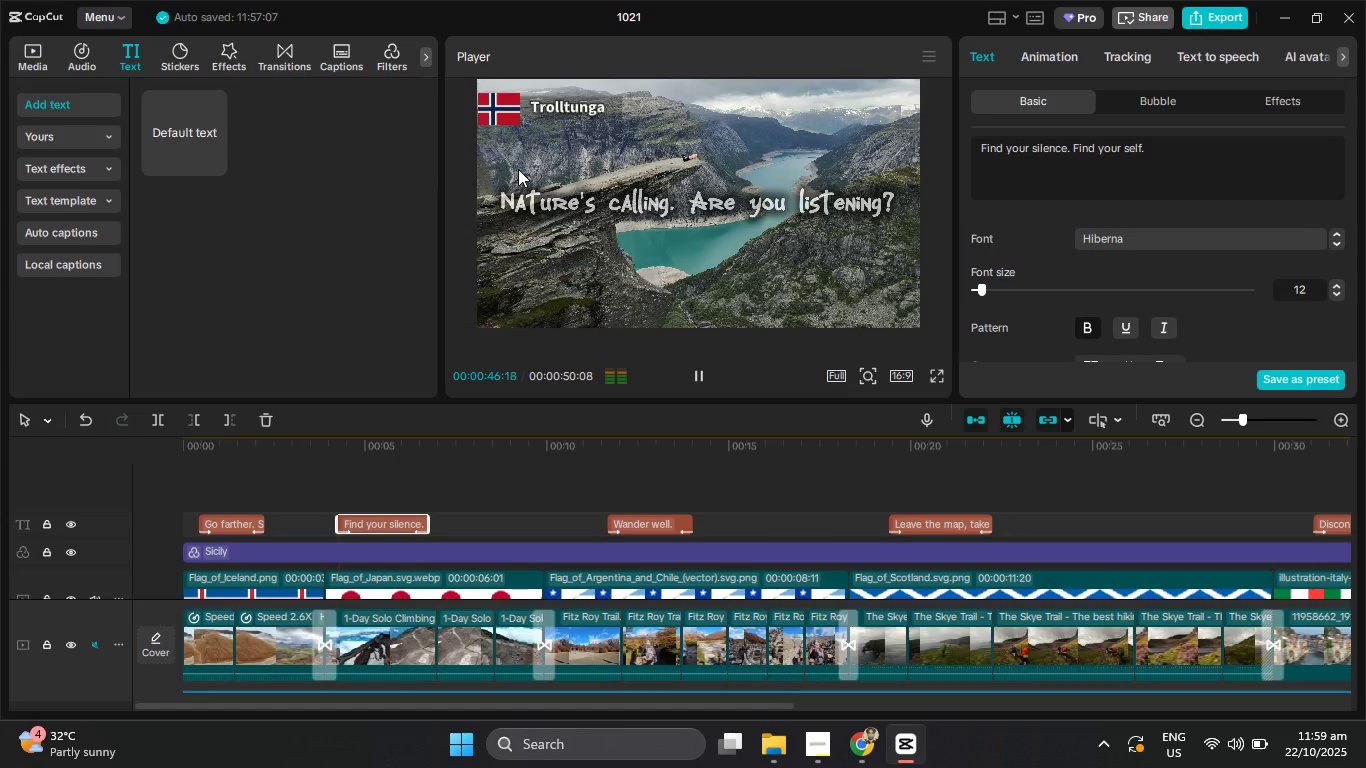 
left_click_drag(start_coordinate=[885, 442], to_coordinate=[0, 527])
 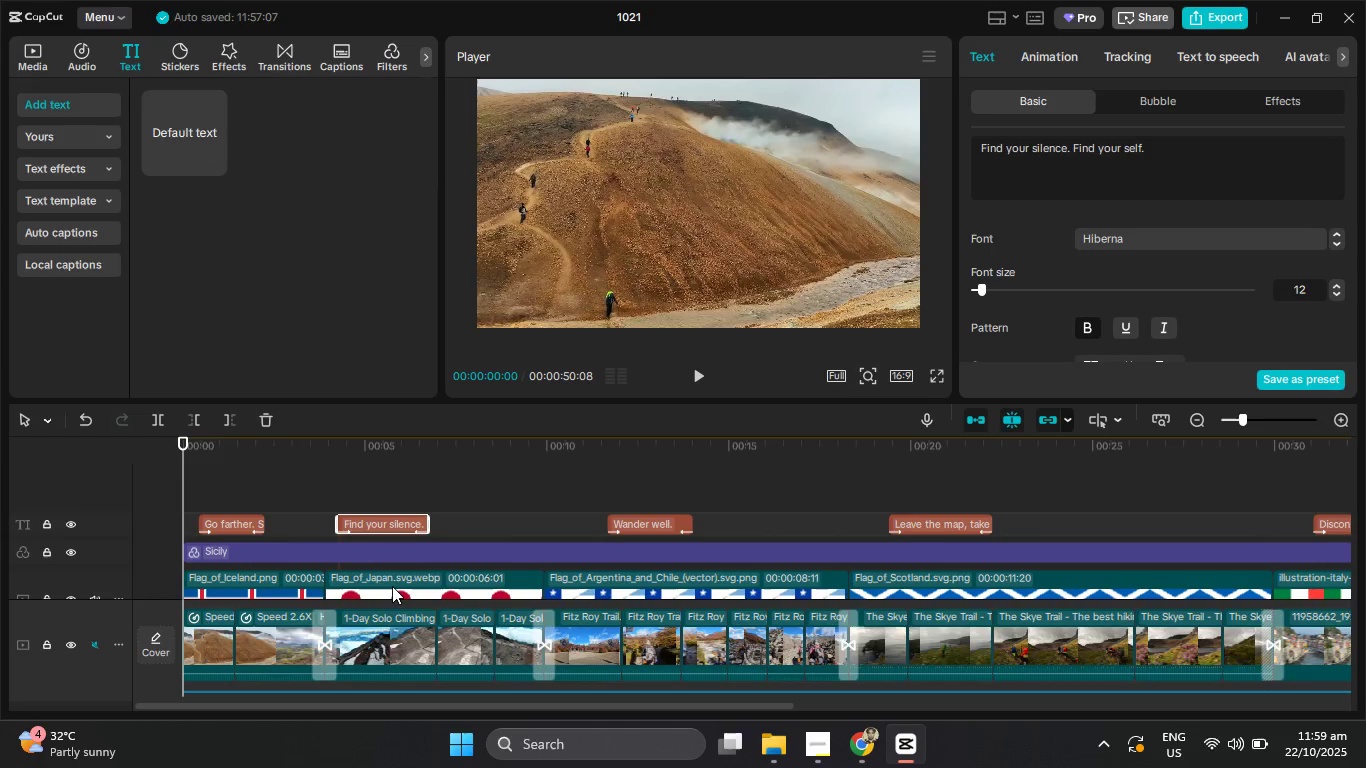 
wait(28.15)
 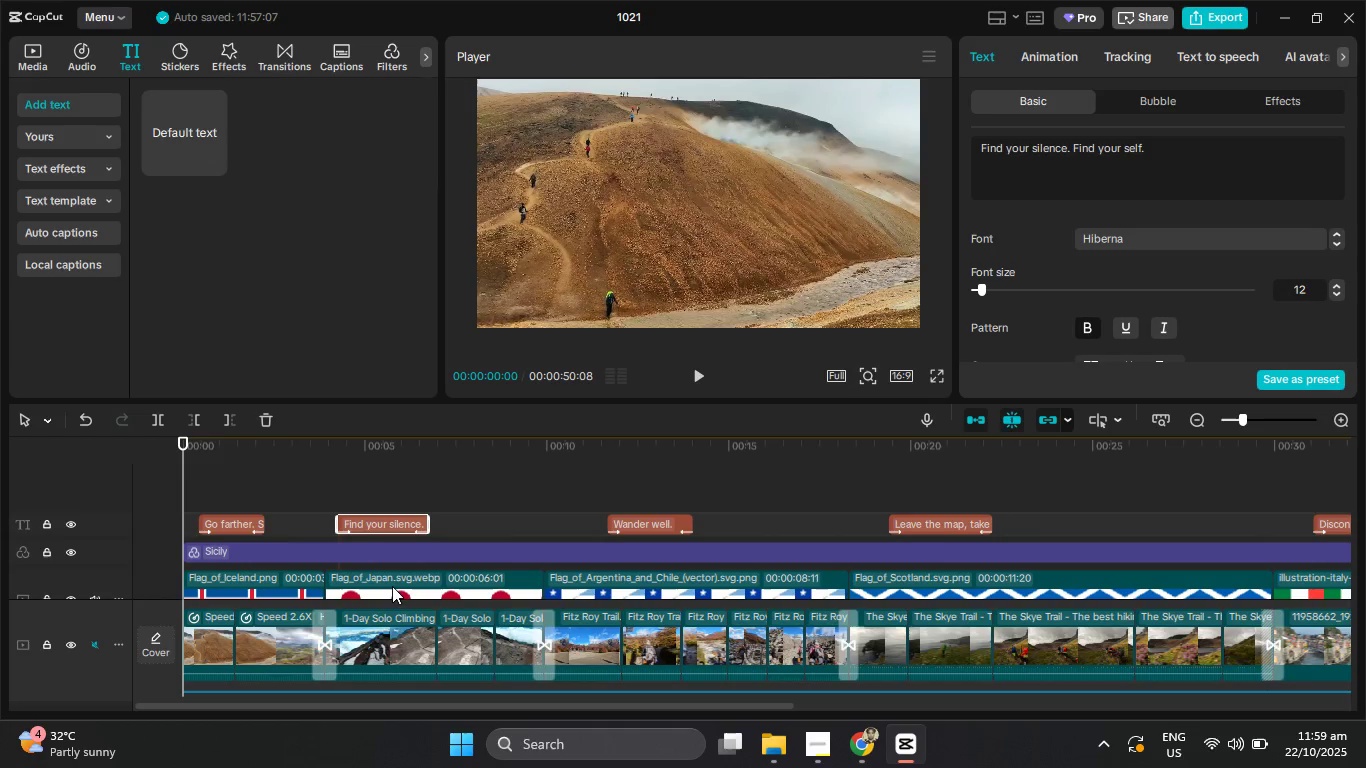 
left_click([693, 384])
 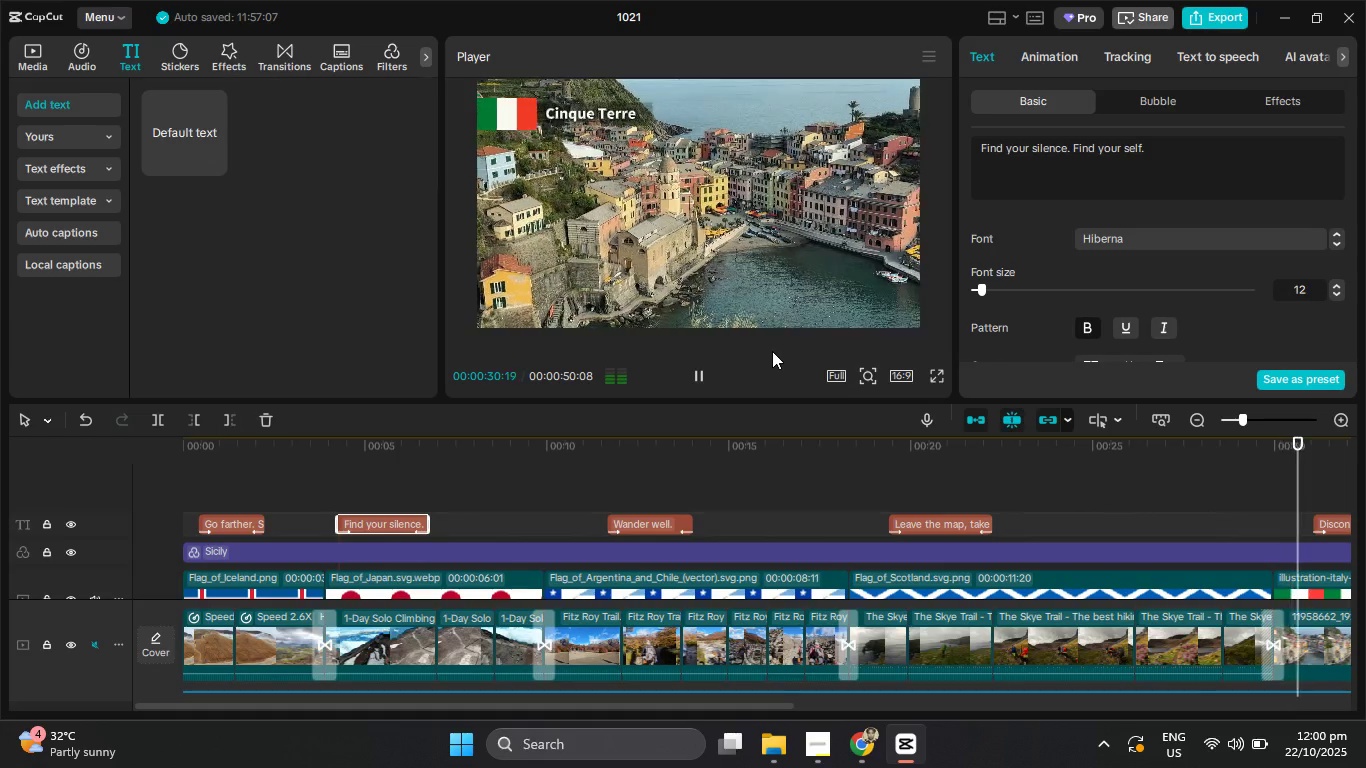 
wait(35.72)
 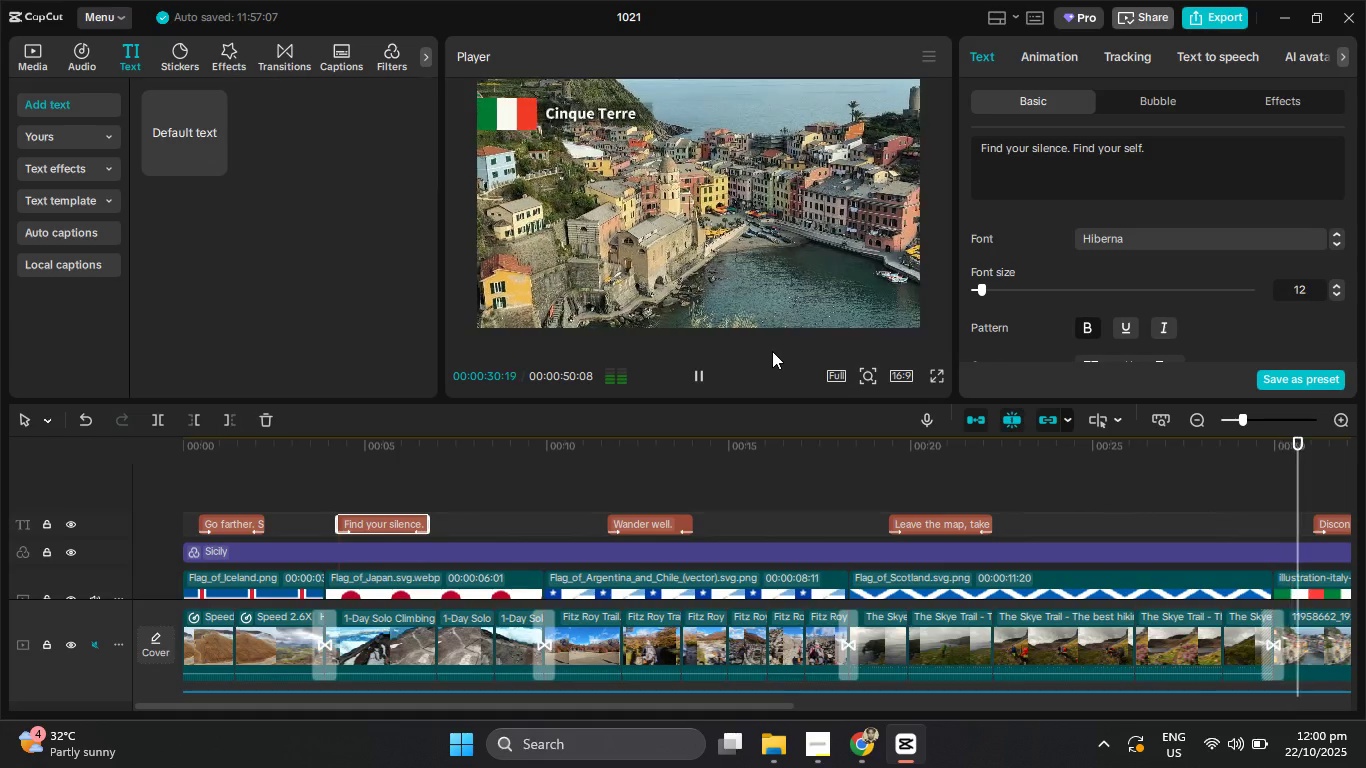 
left_click([827, 767])